 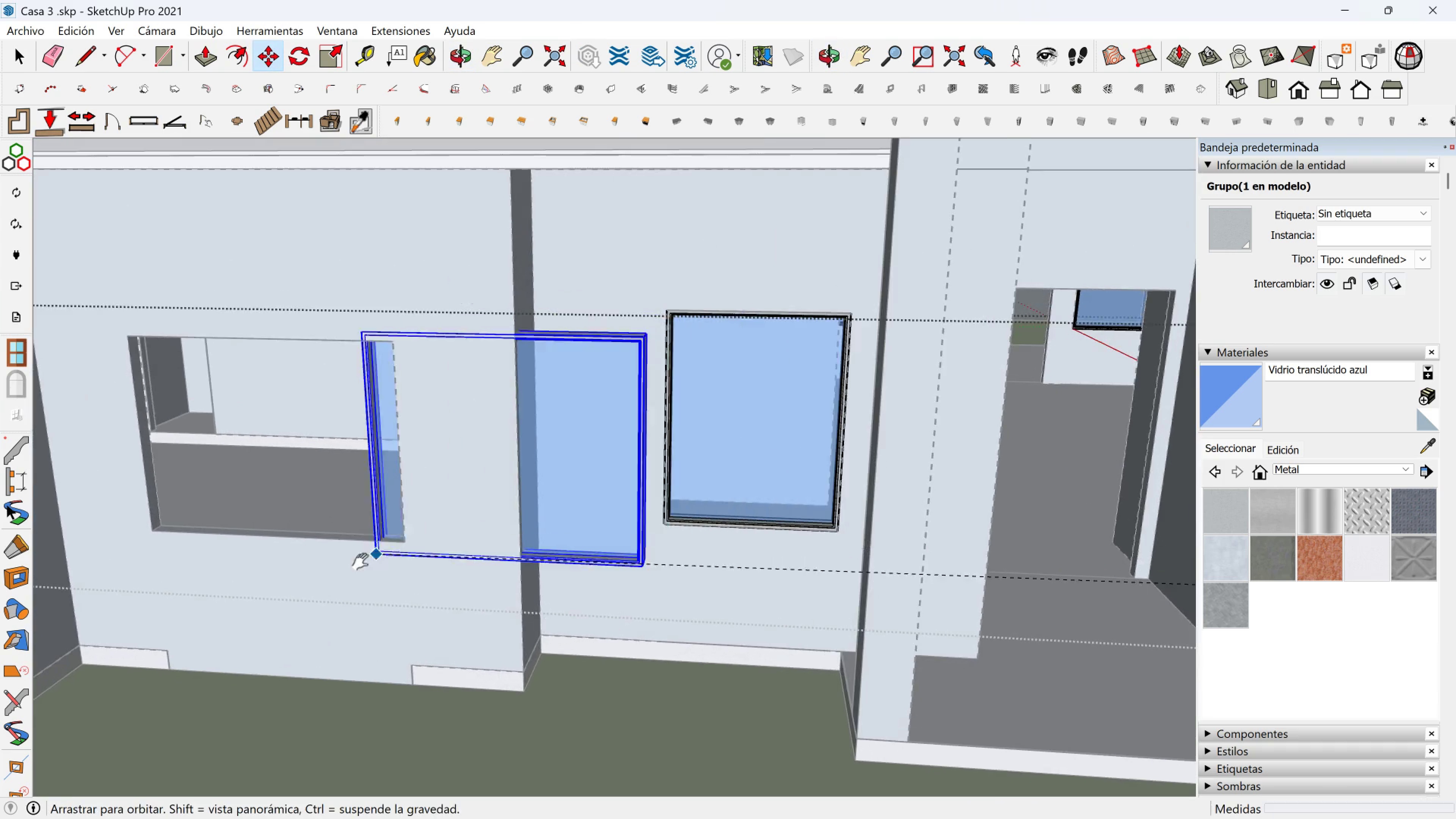 
key(Shift+ShiftLeft)
 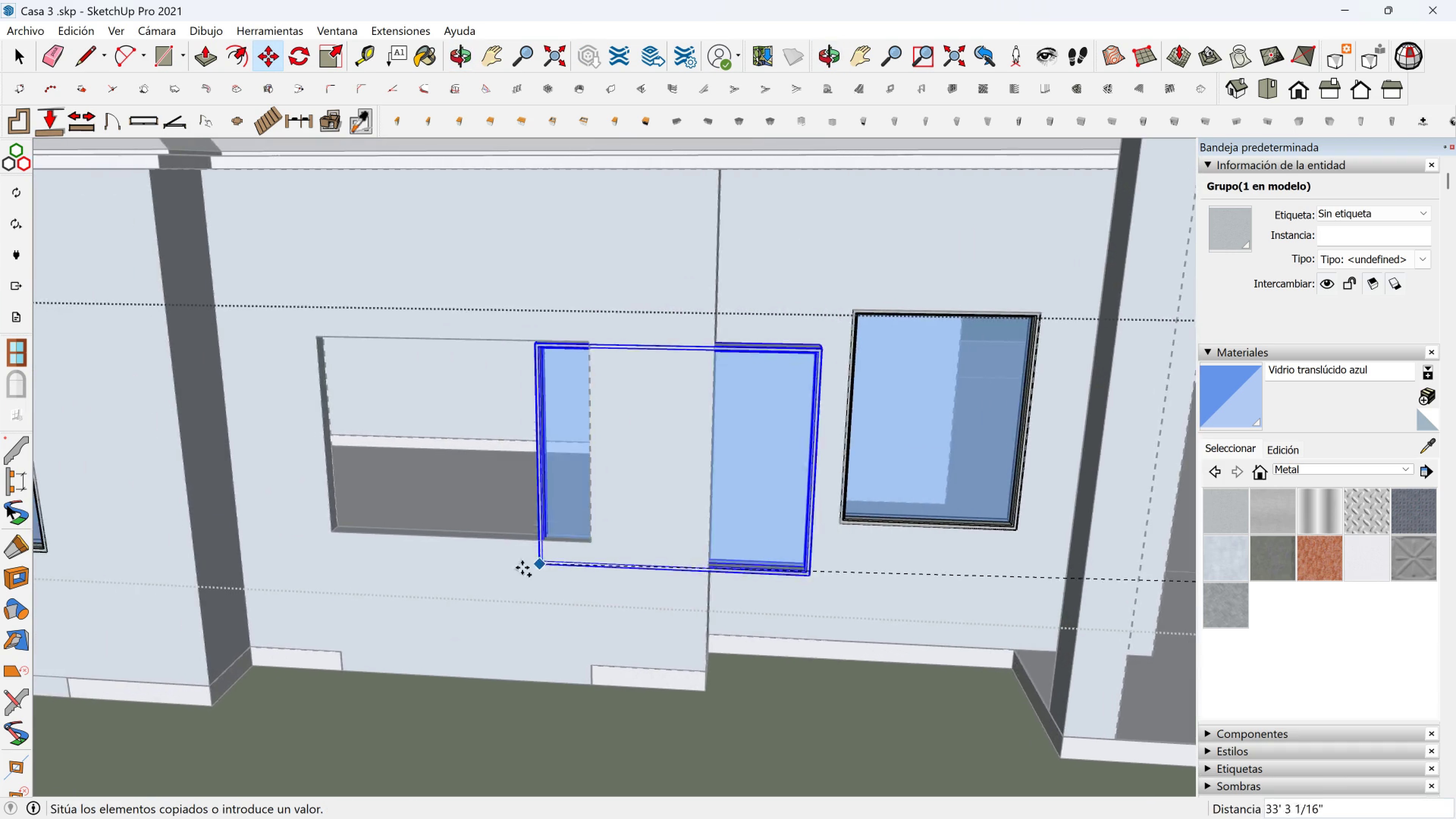 
scroll: coordinate [403, 581], scroll_direction: up, amount: 3.0
 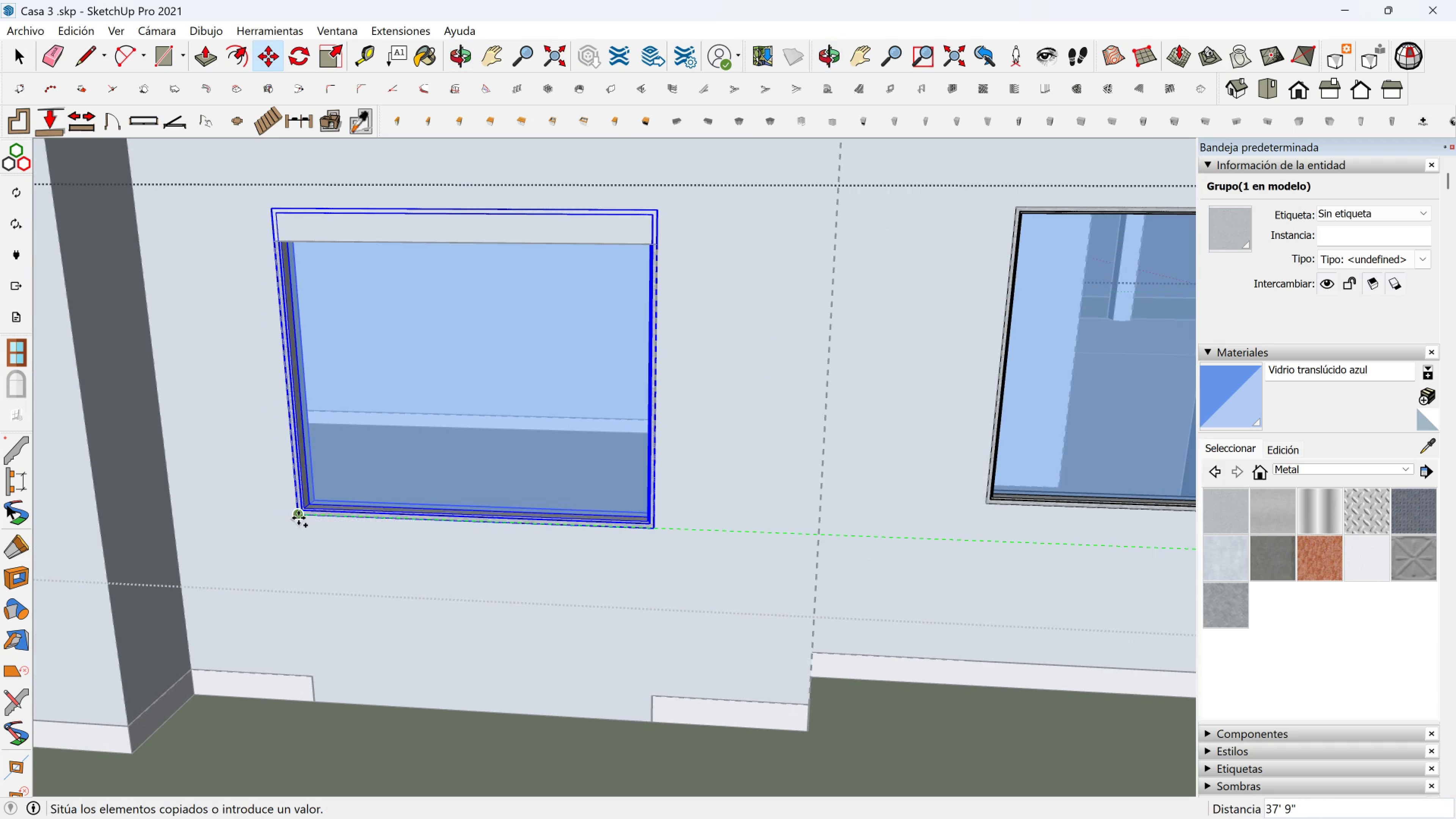 
left_click([299, 518])
 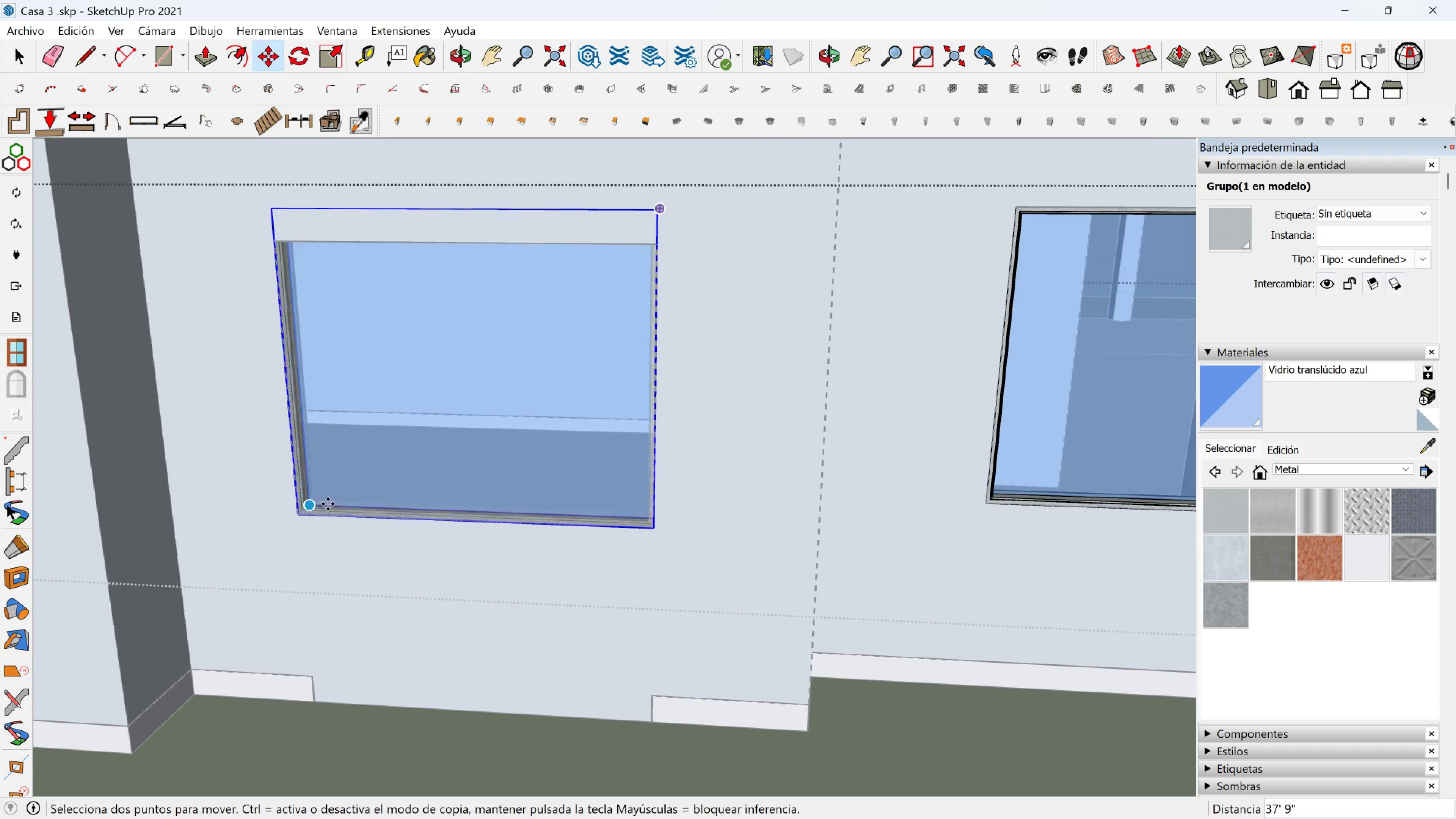 
scroll: coordinate [518, 483], scroll_direction: down, amount: 7.0